 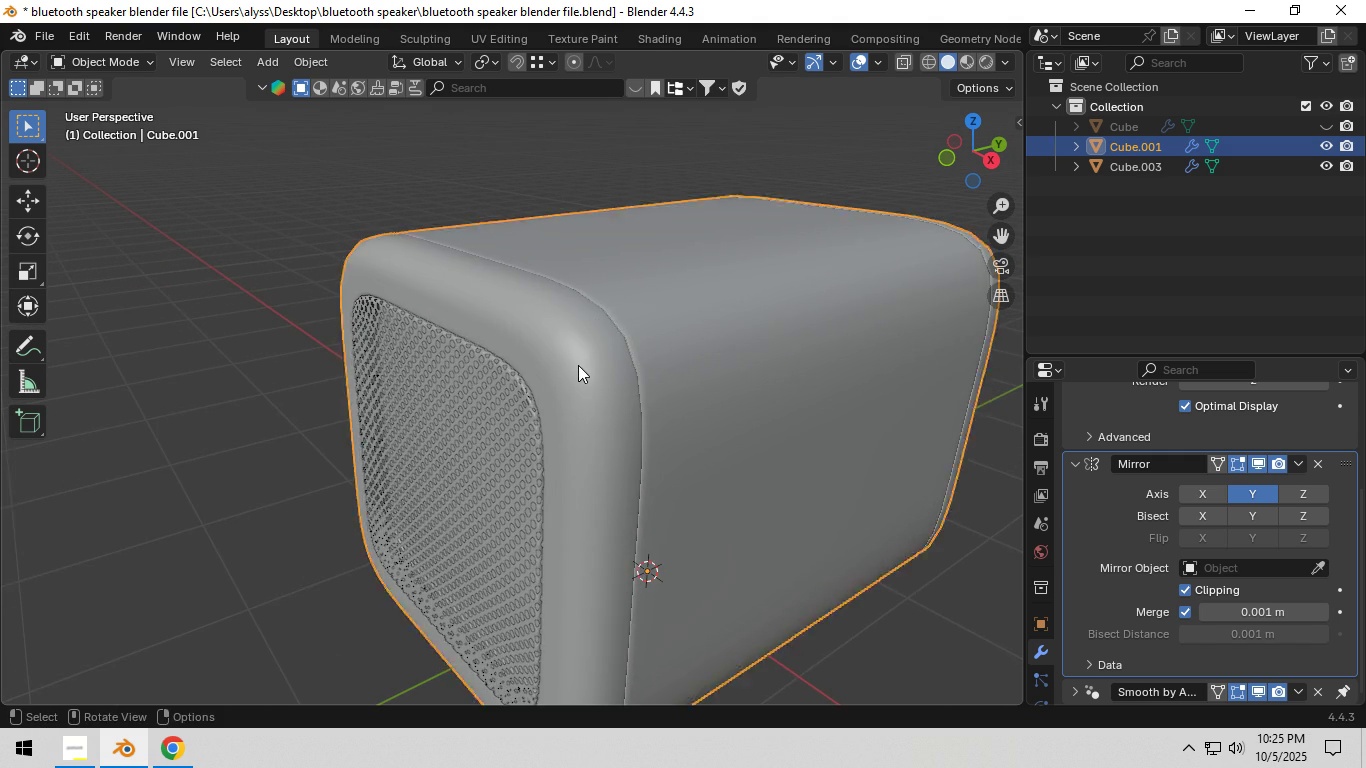 
left_click([578, 365])
 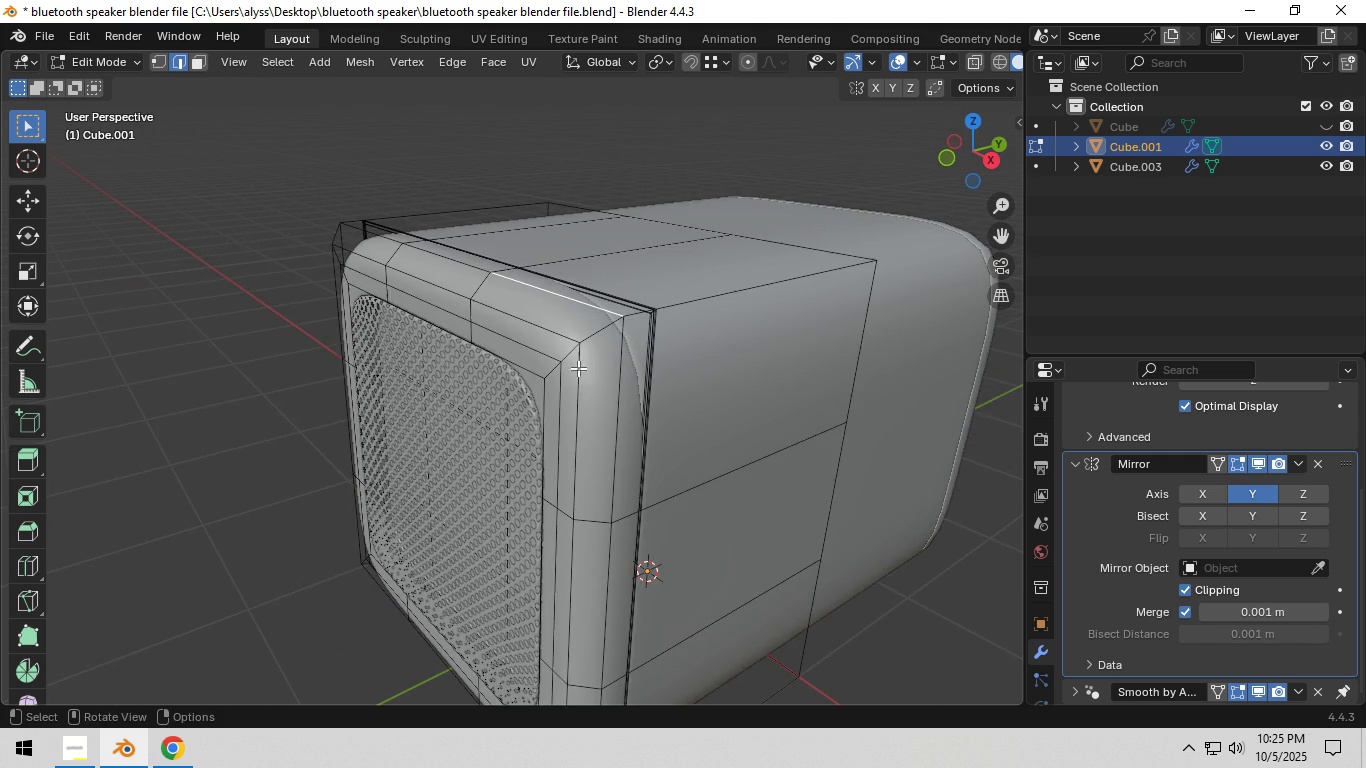 
key(Tab)
 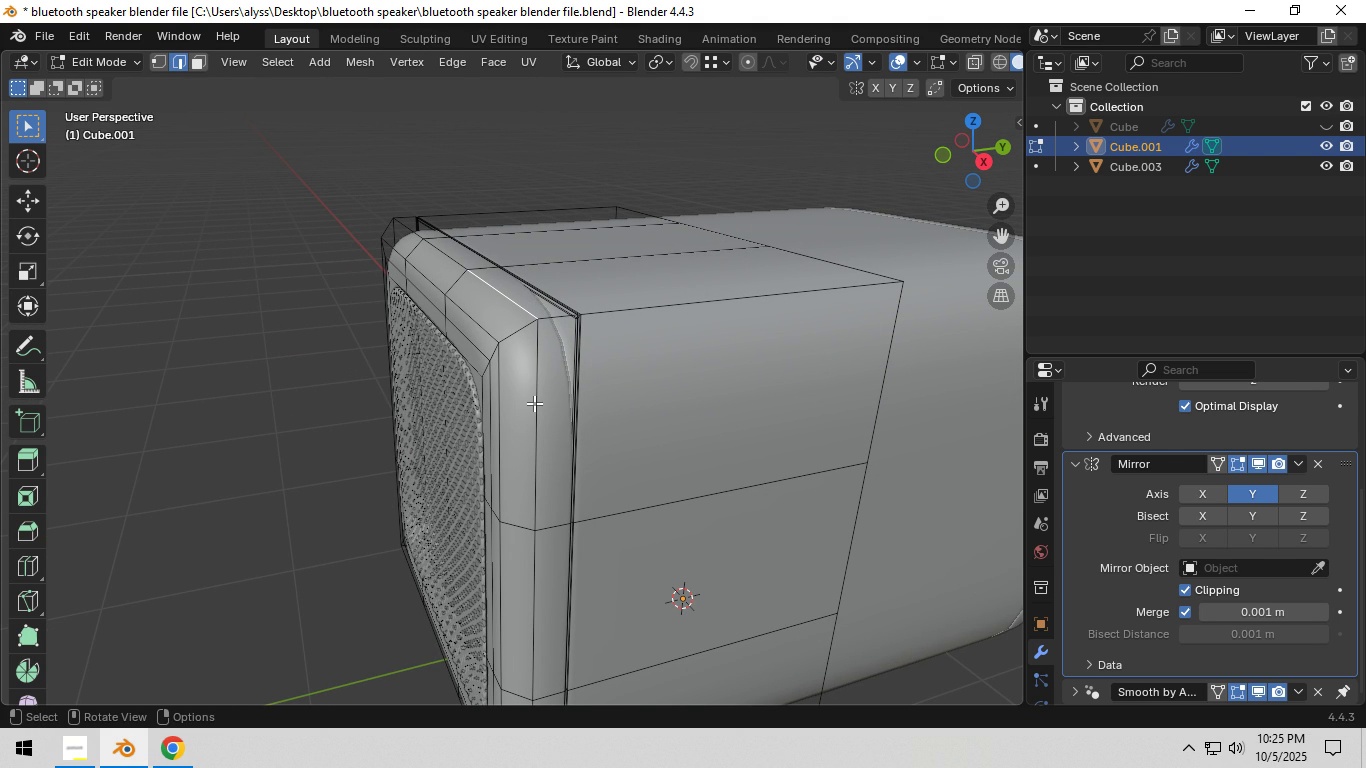 
wait(5.67)
 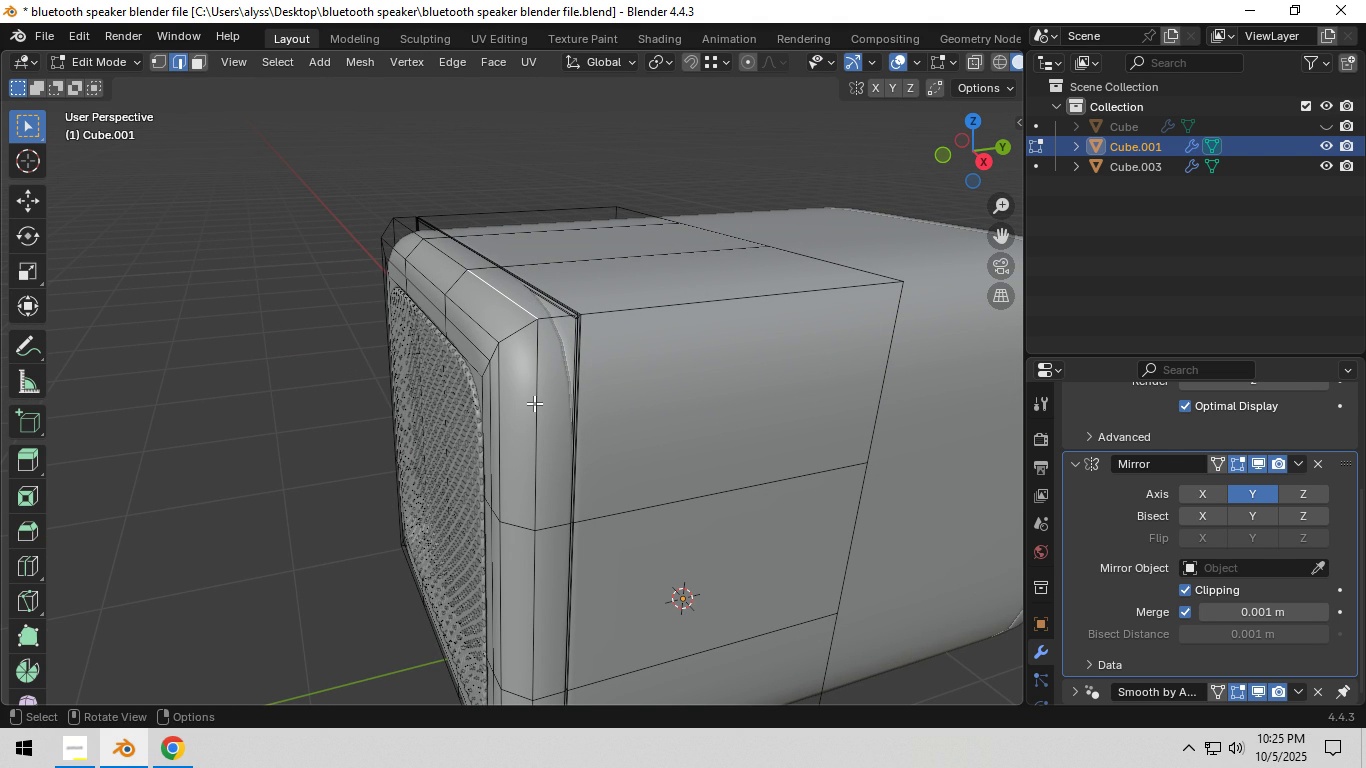 
scroll: coordinate [531, 403], scroll_direction: up, amount: 2.0